 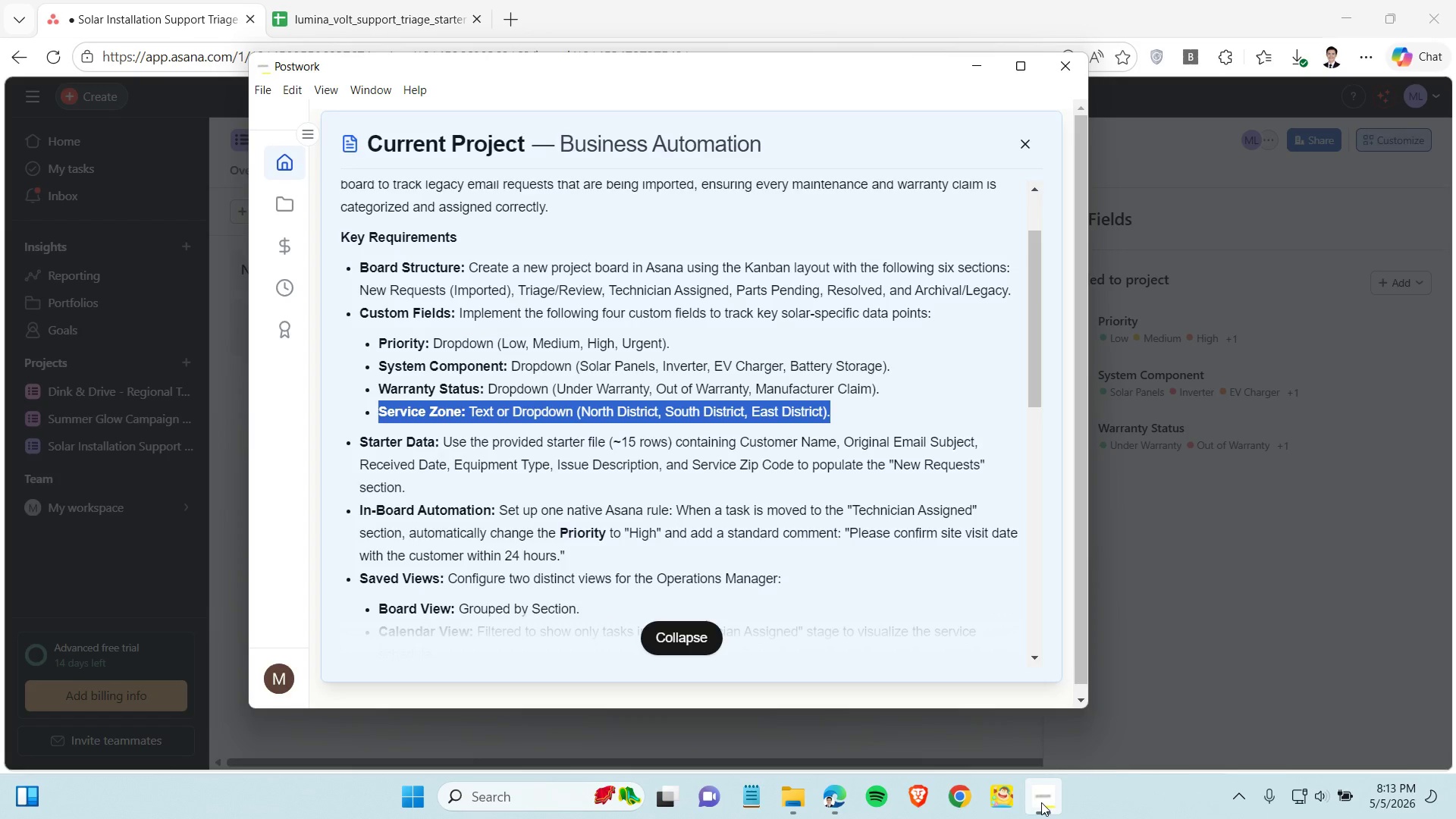 
left_click([1041, 802])
 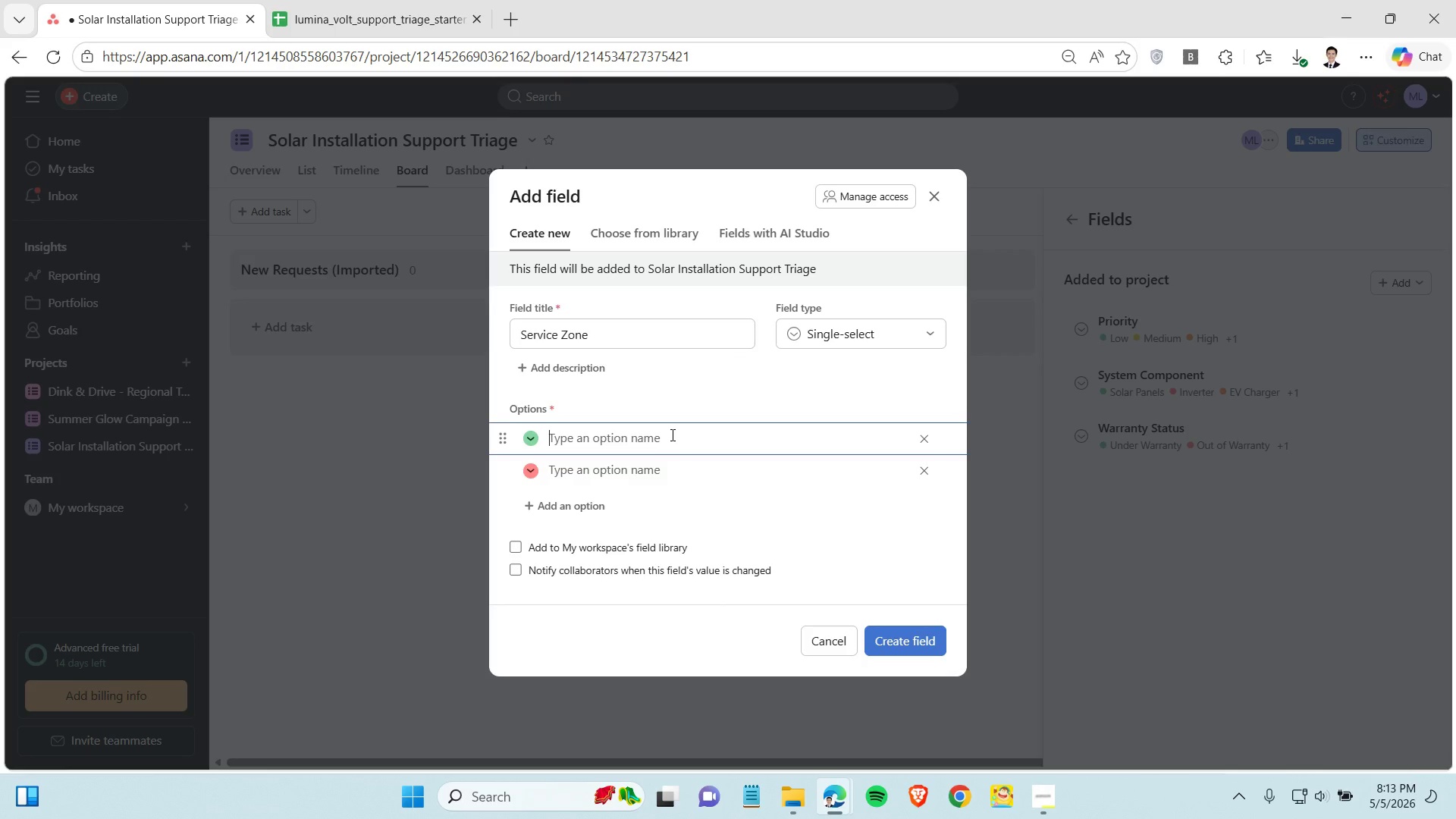 
left_click([671, 435])
 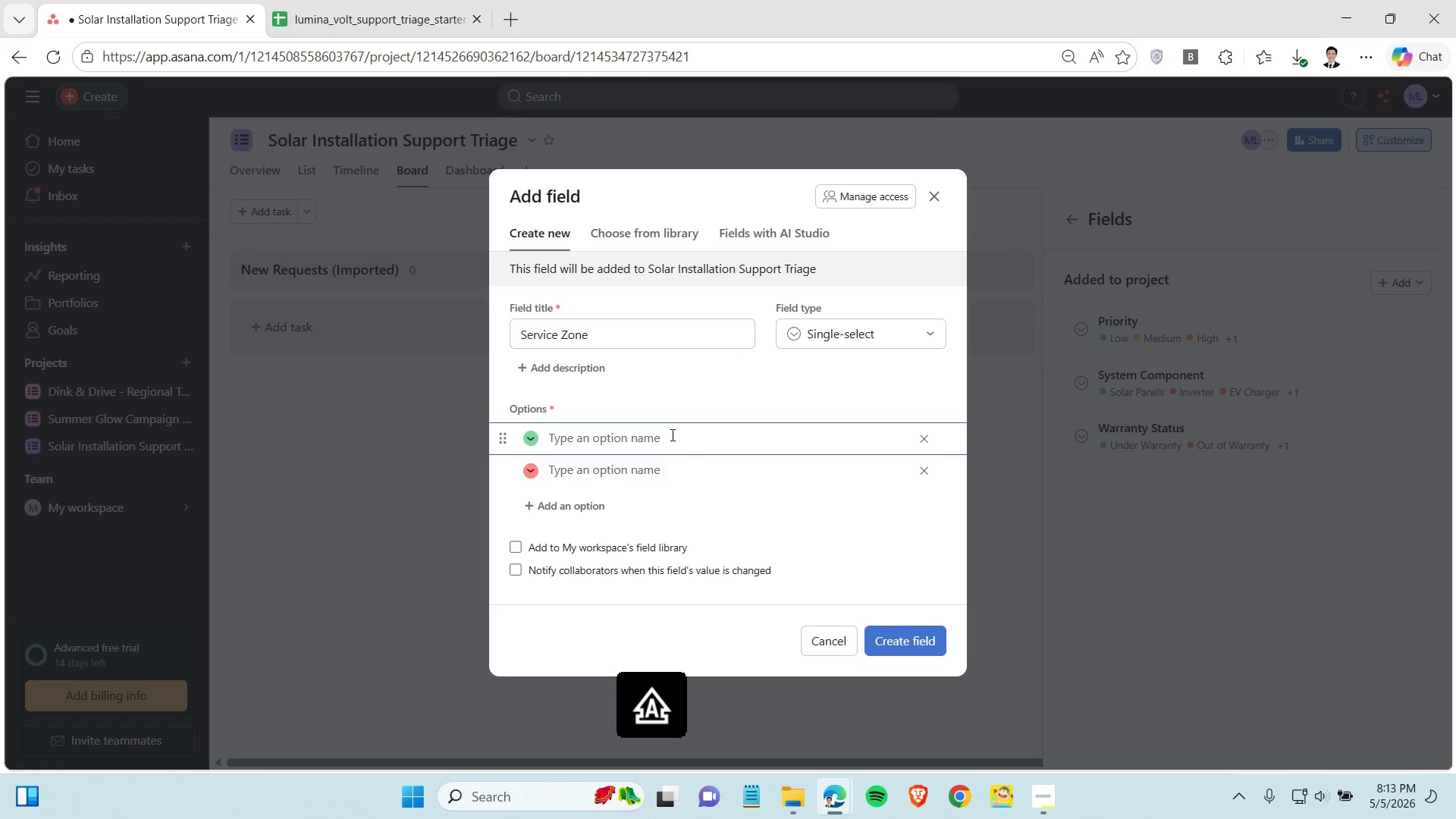 
type(North District)
 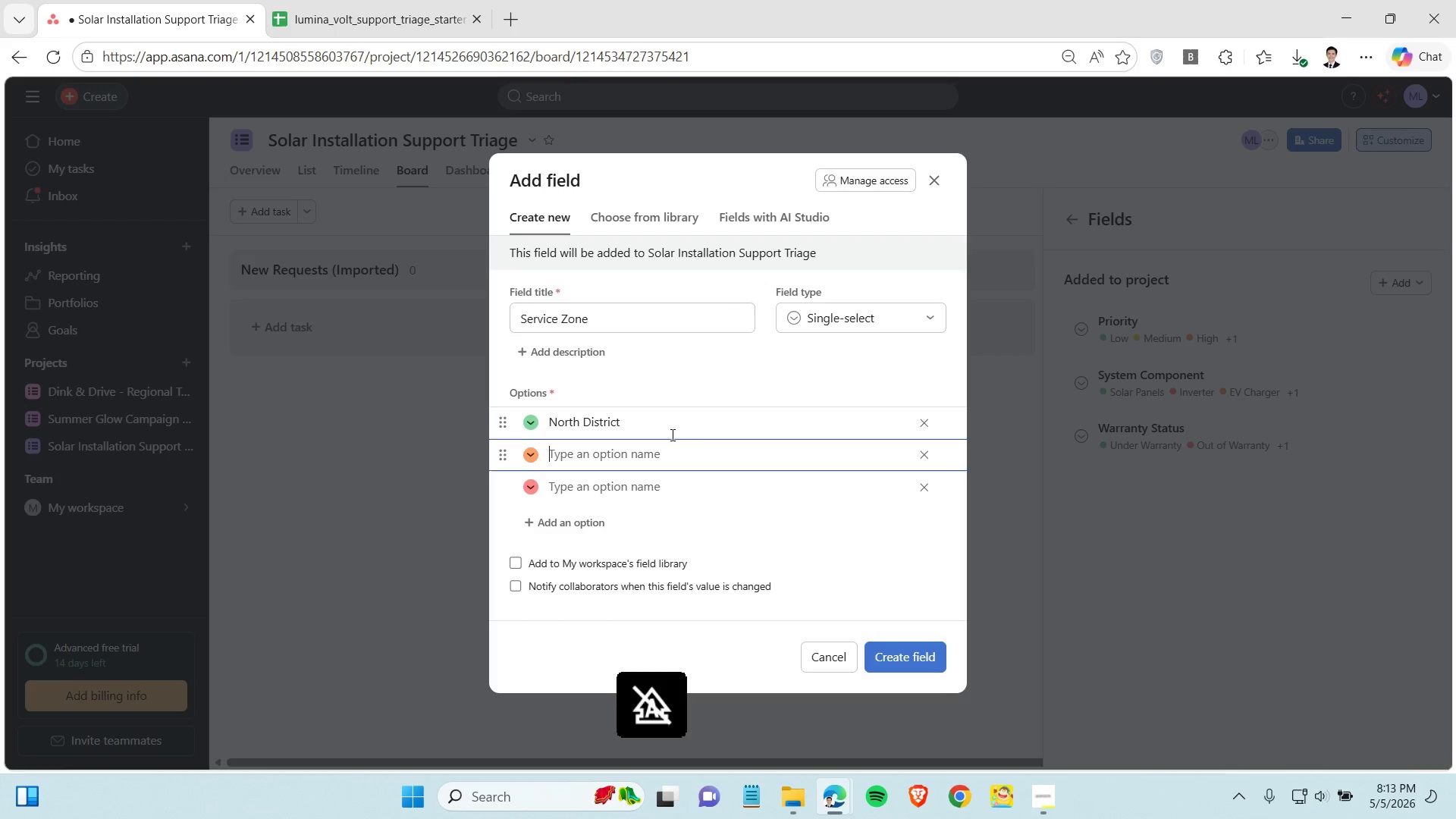 
key(Enter)
 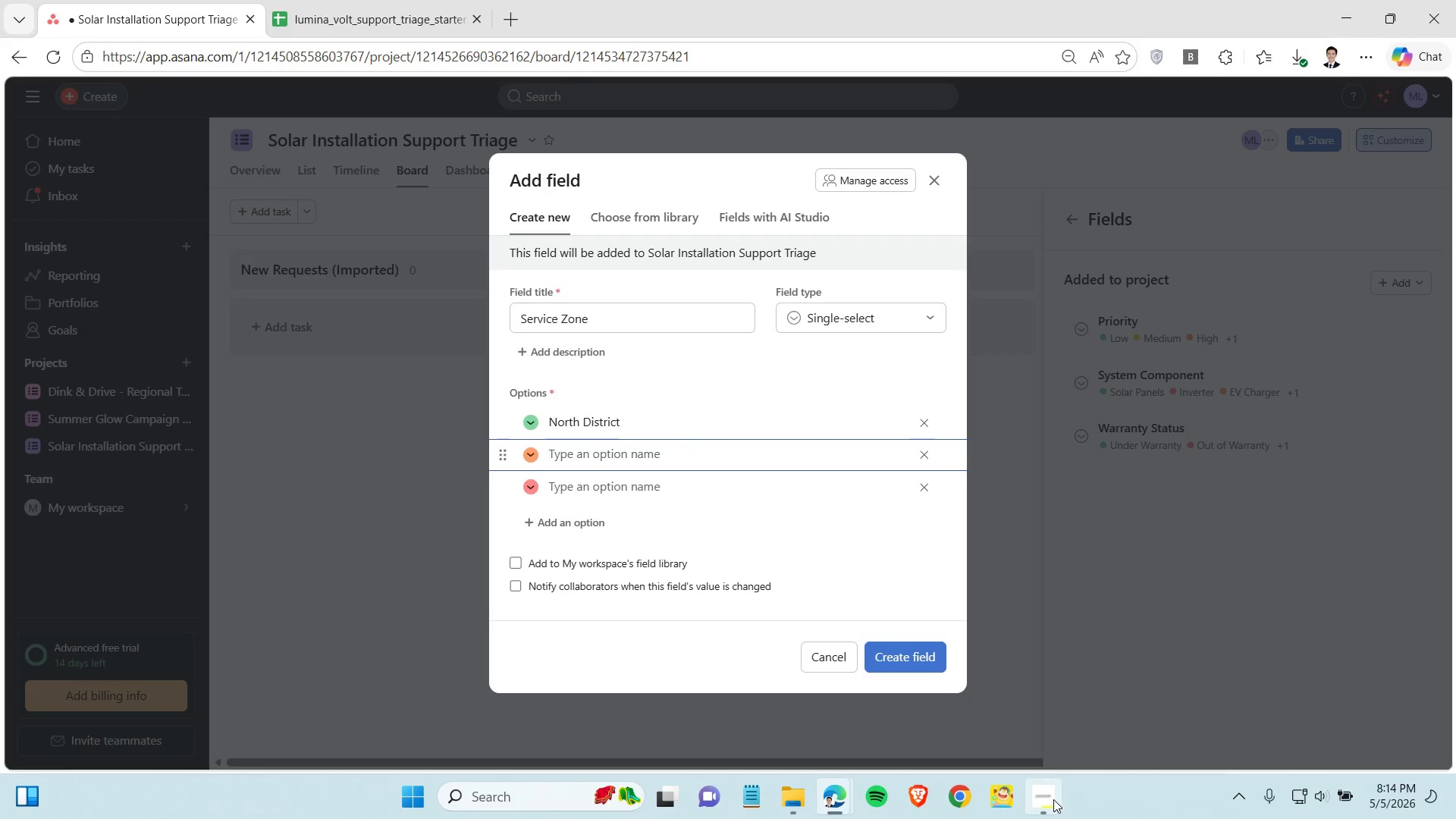 
left_click([1050, 799])